 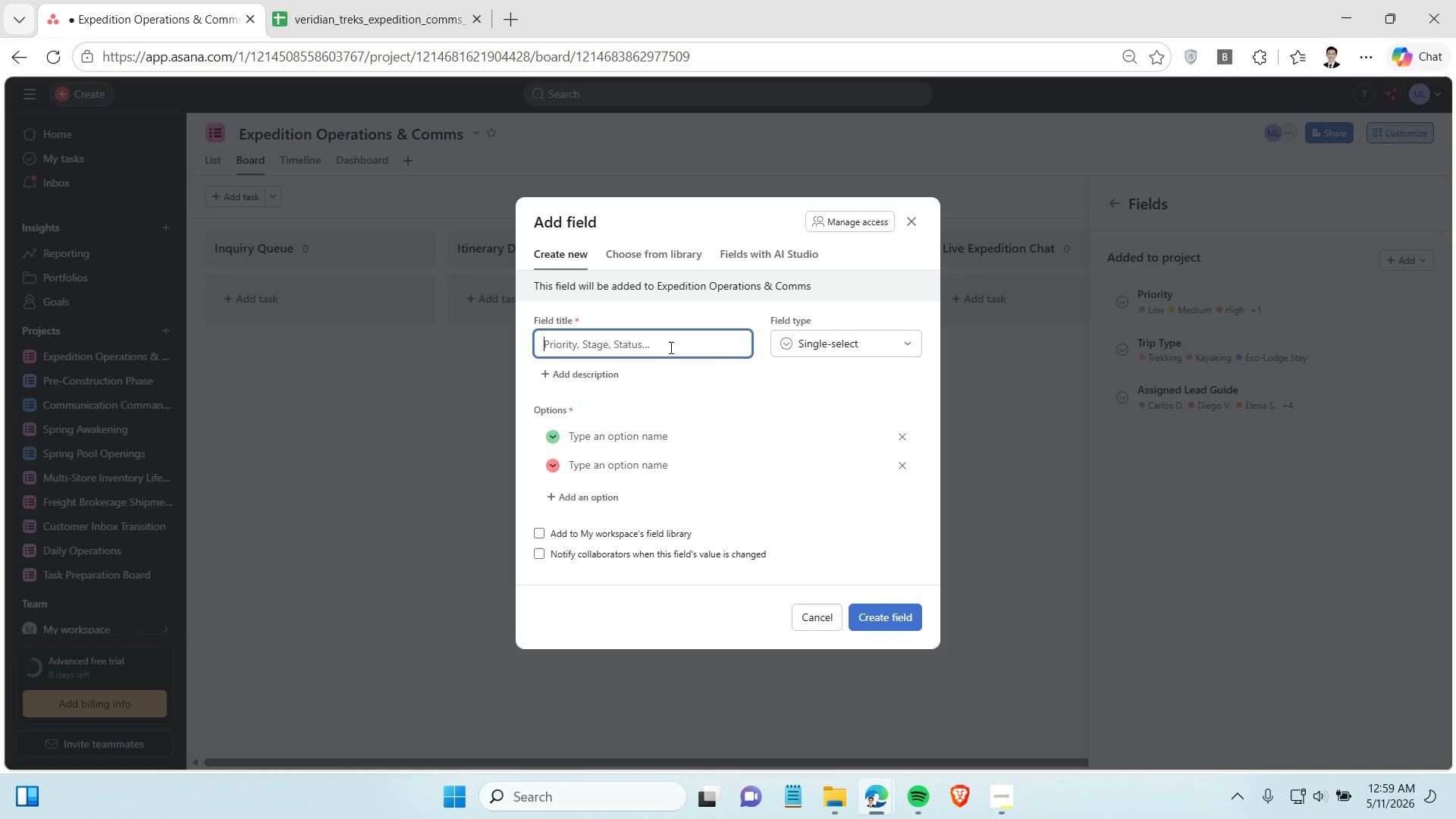 
type(Last Update Date)
 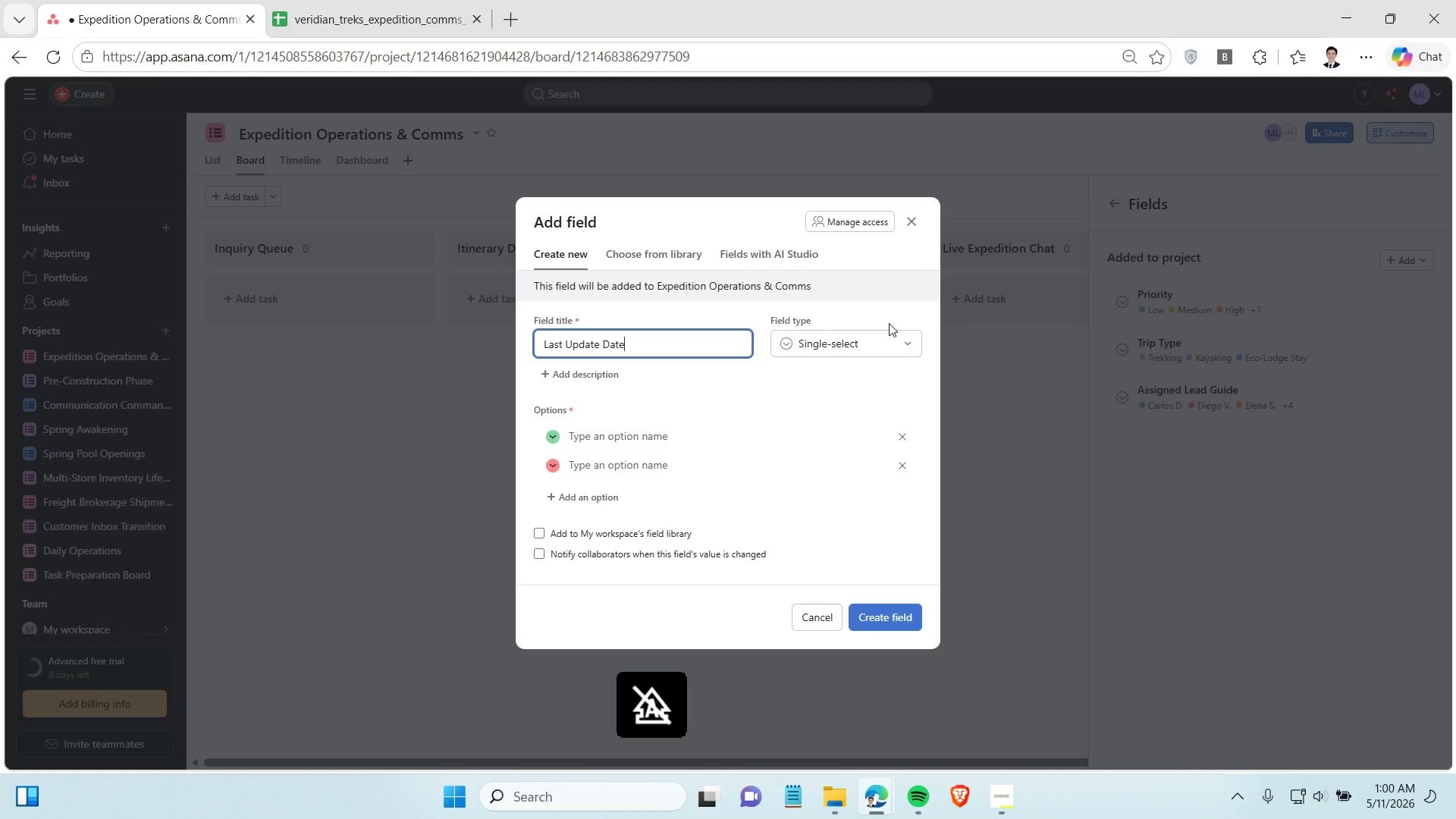 
left_click([884, 335])
 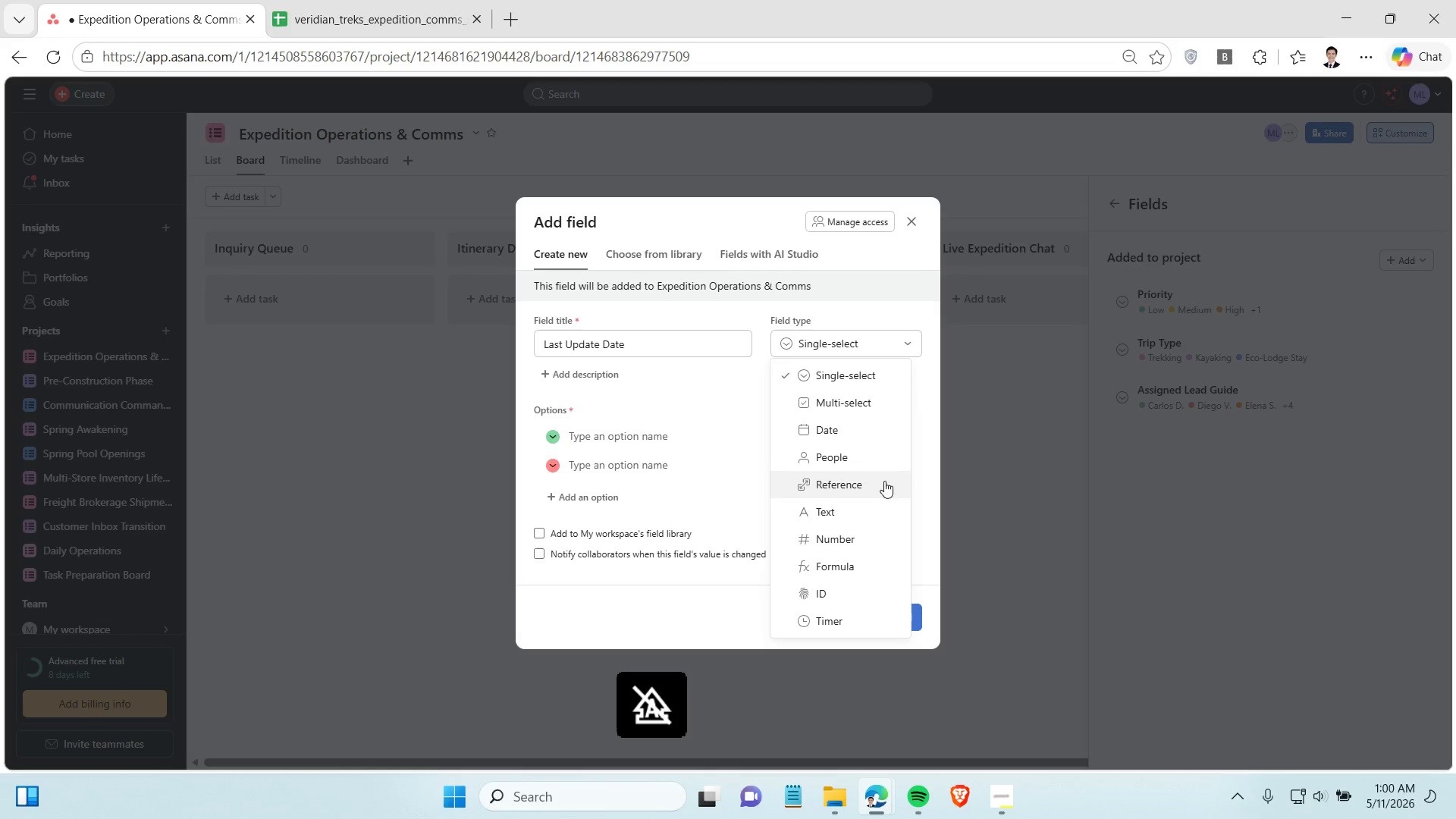 
left_click([845, 432])
 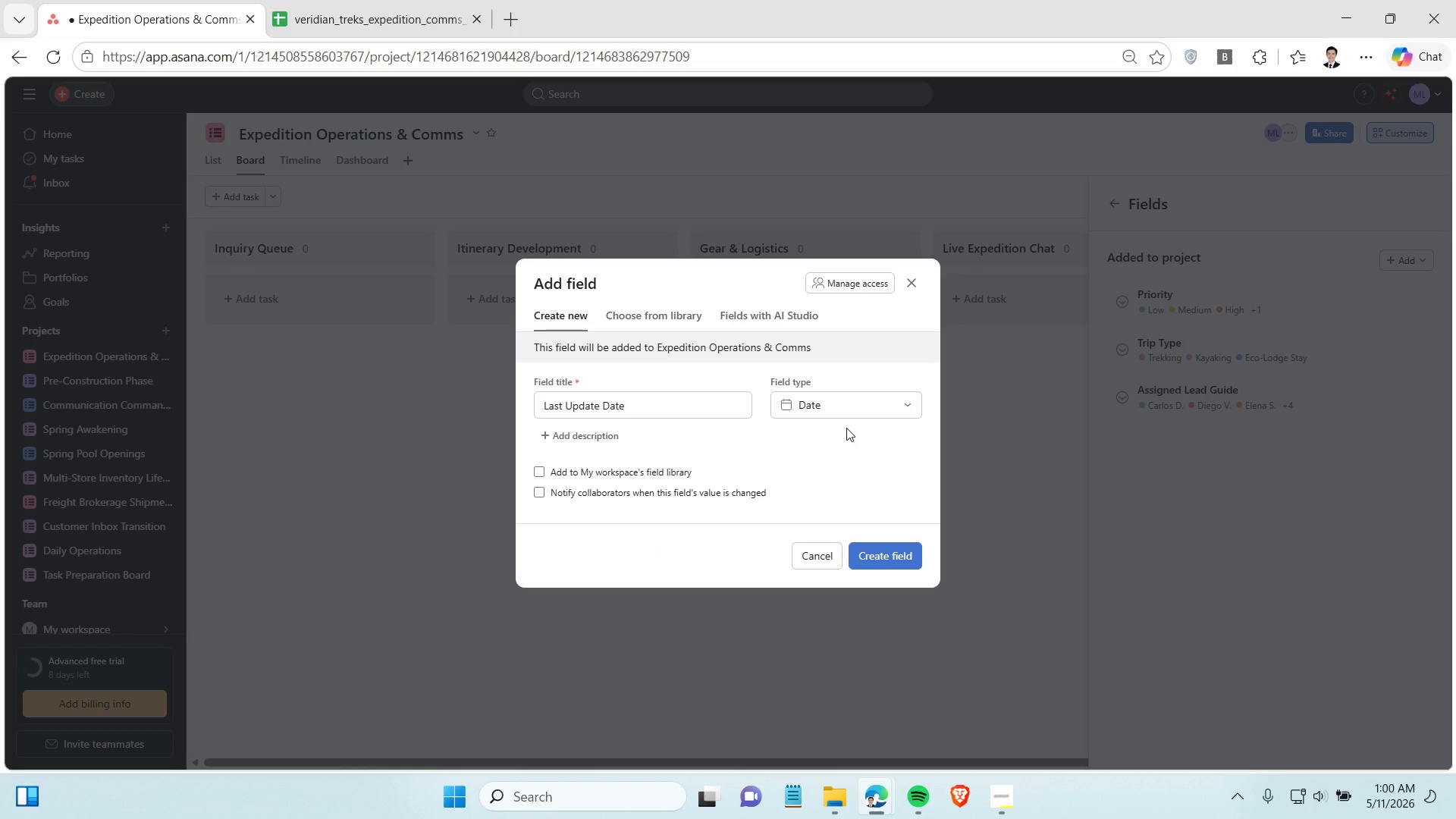 
wait(10.75)
 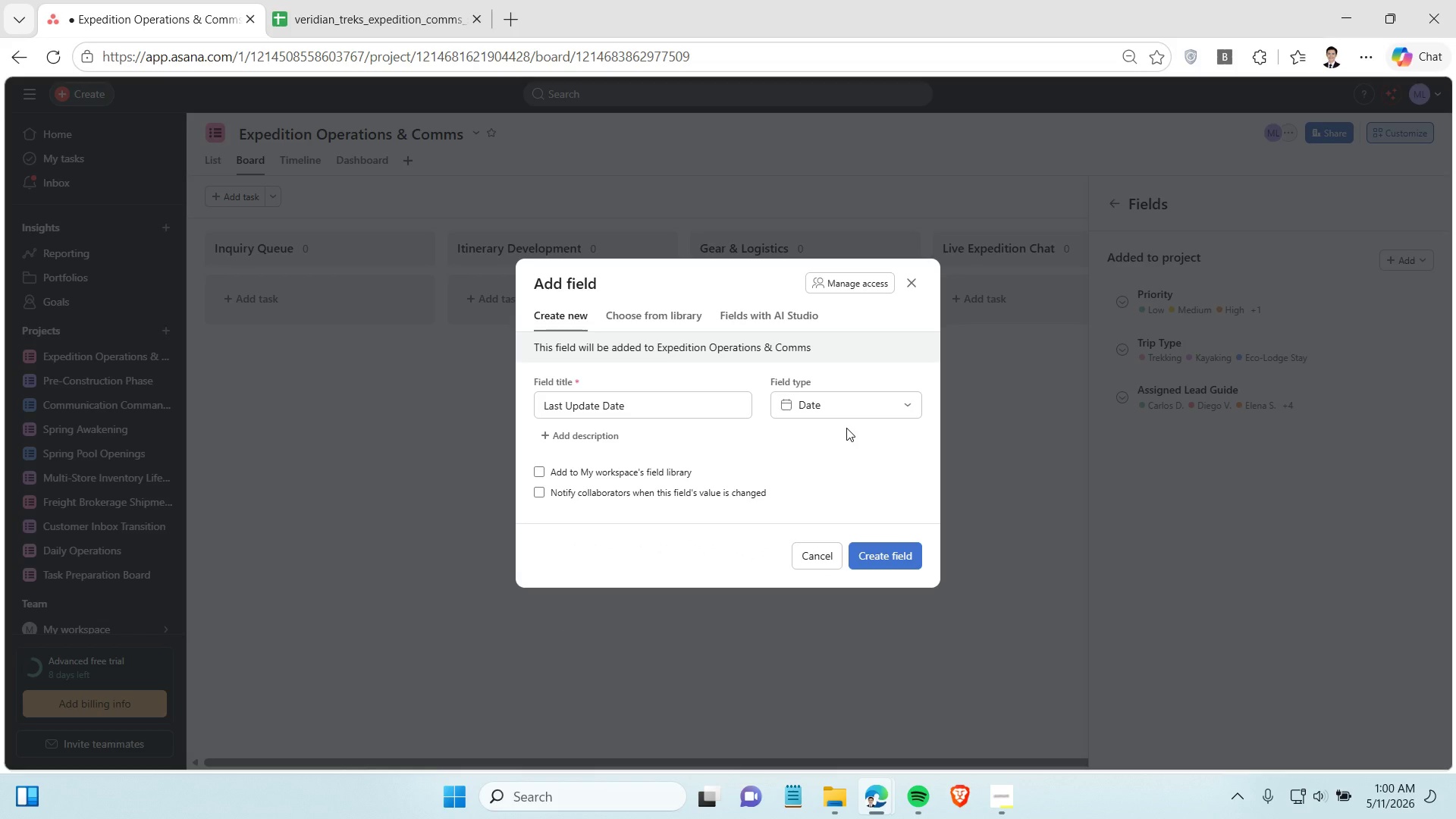 
left_click([880, 561])
 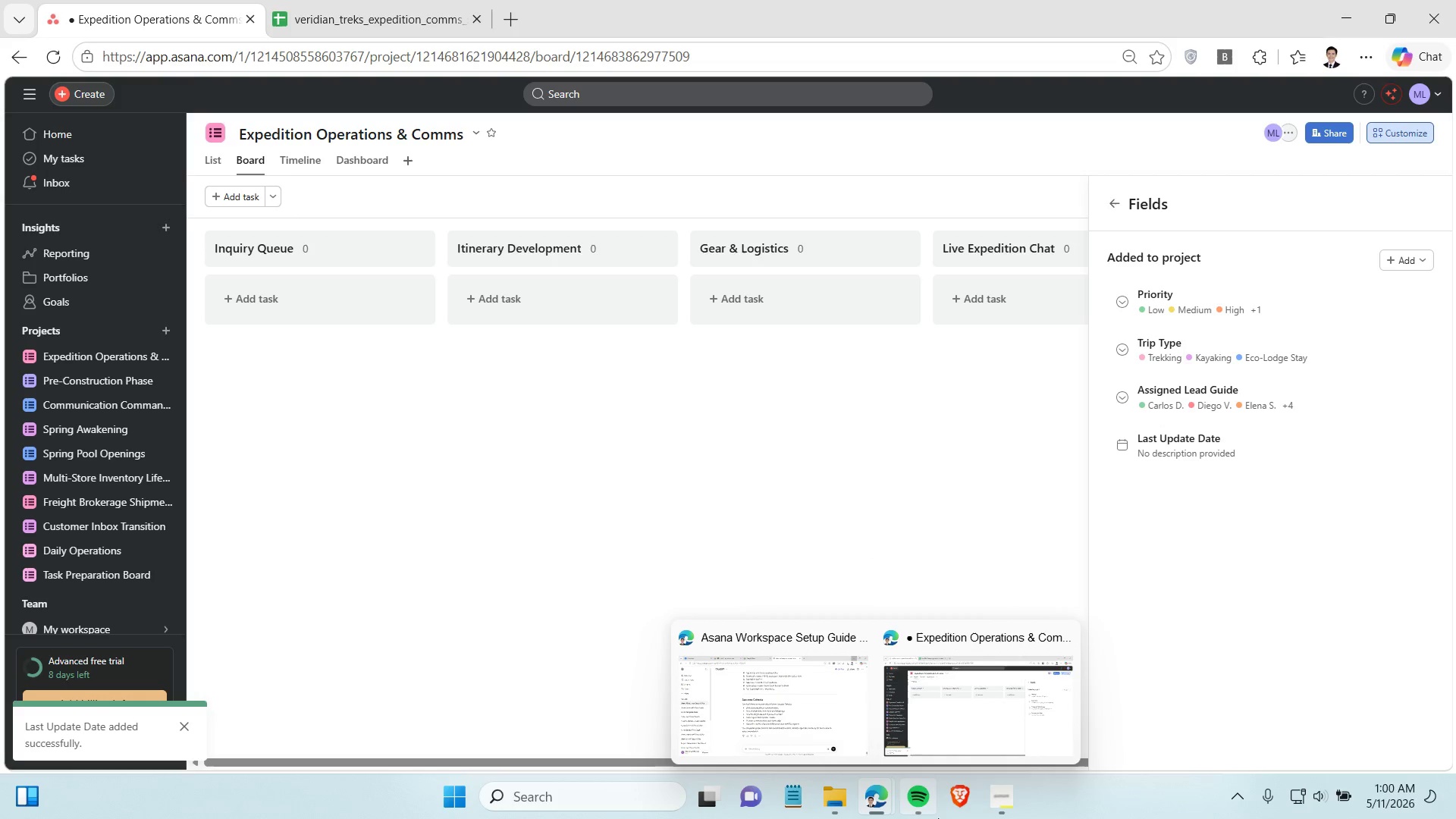 
left_click([998, 802])